 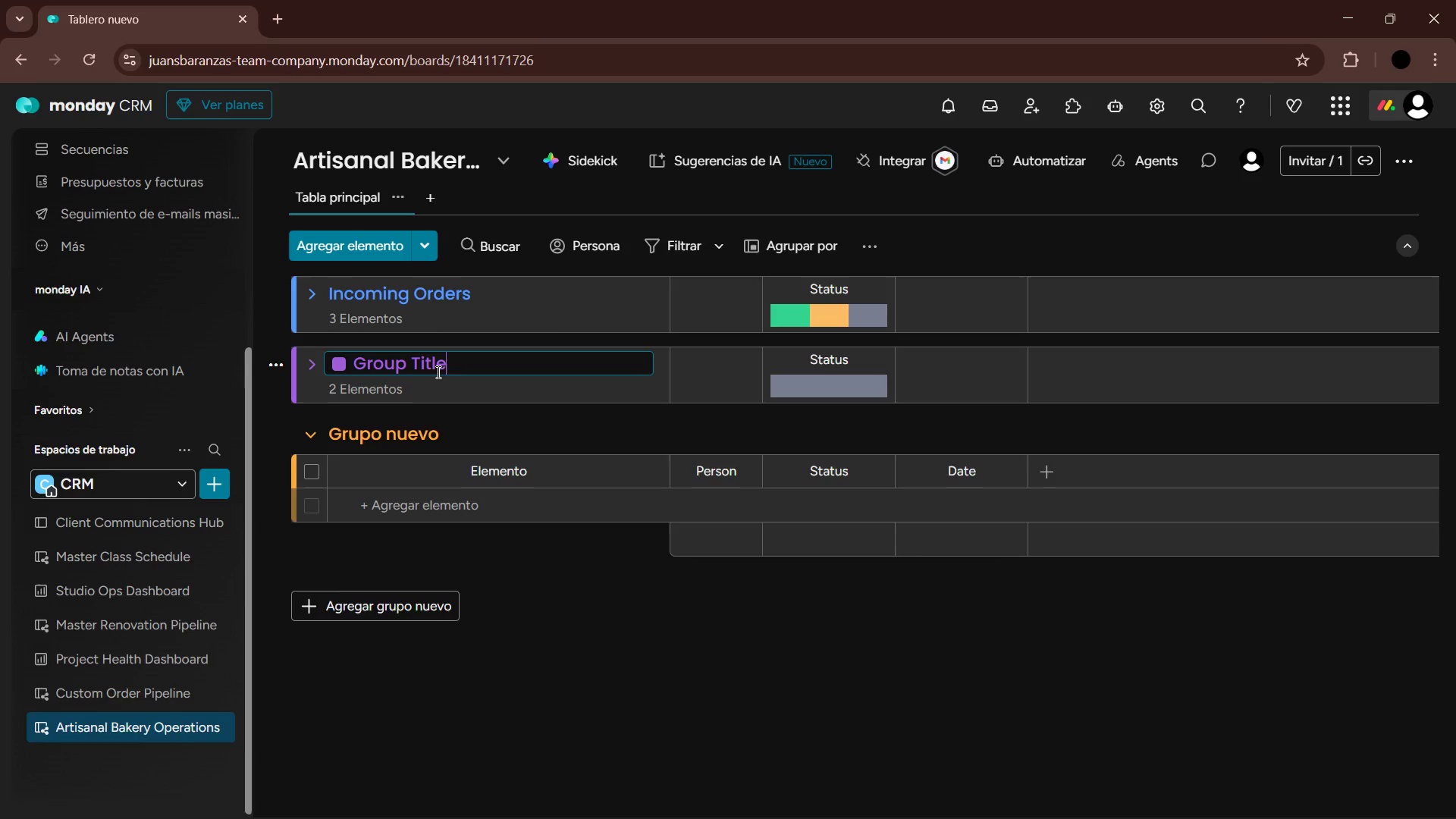 
left_click_drag(start_coordinate=[472, 362], to_coordinate=[340, 350])
 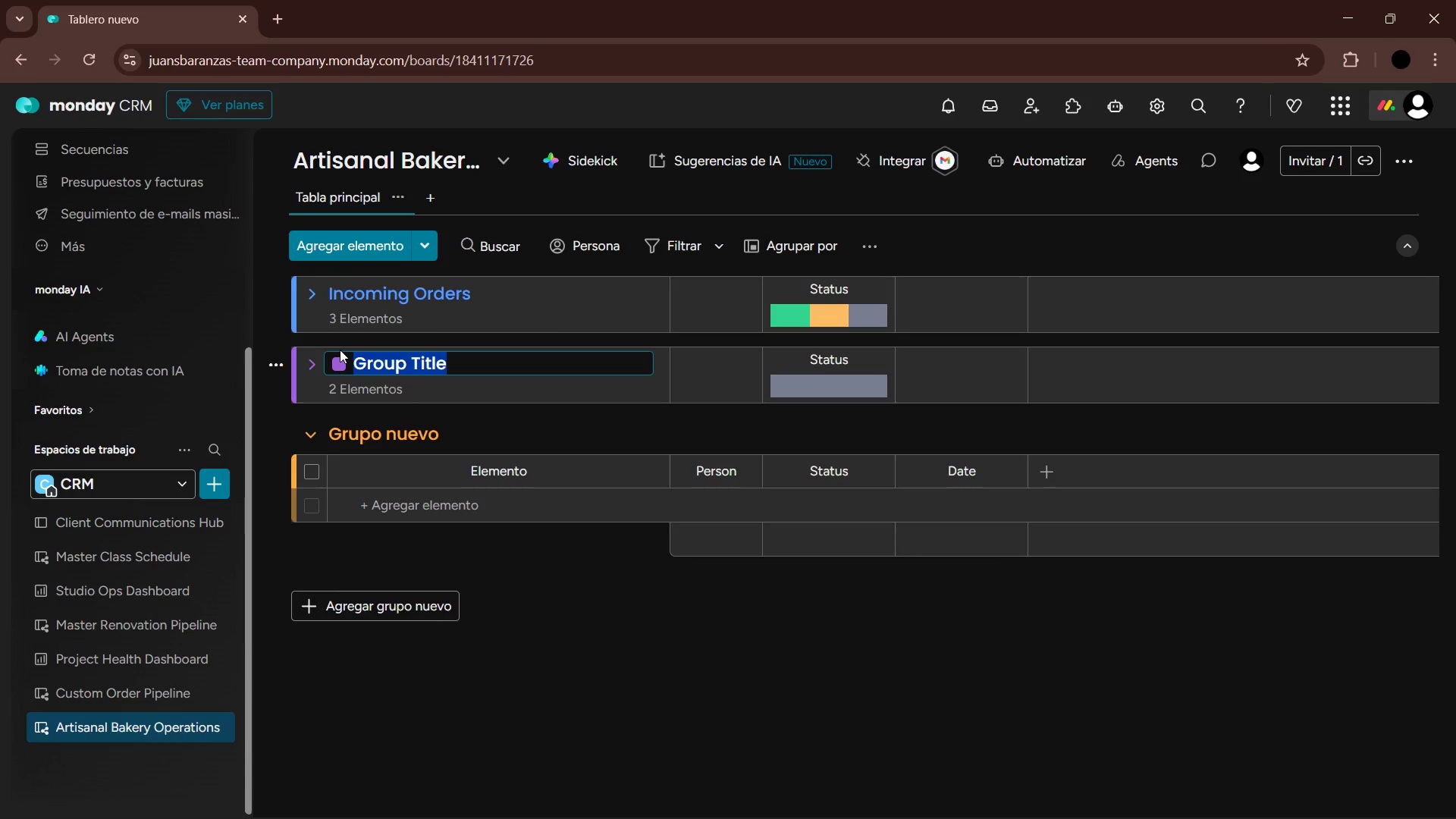 
type(Int)
key(Backspace)
type( the Kitchen)
 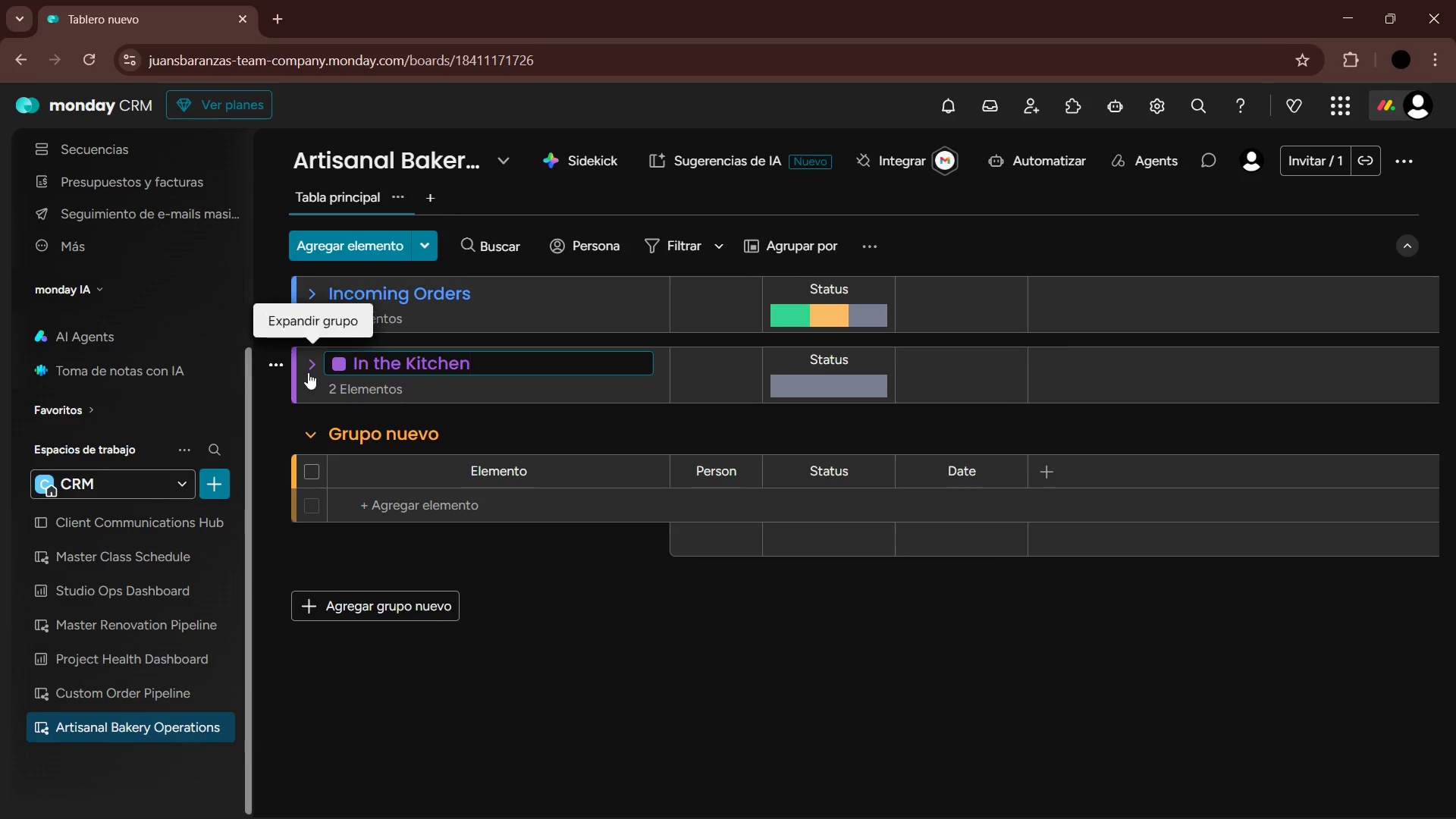 
left_click([339, 372])
 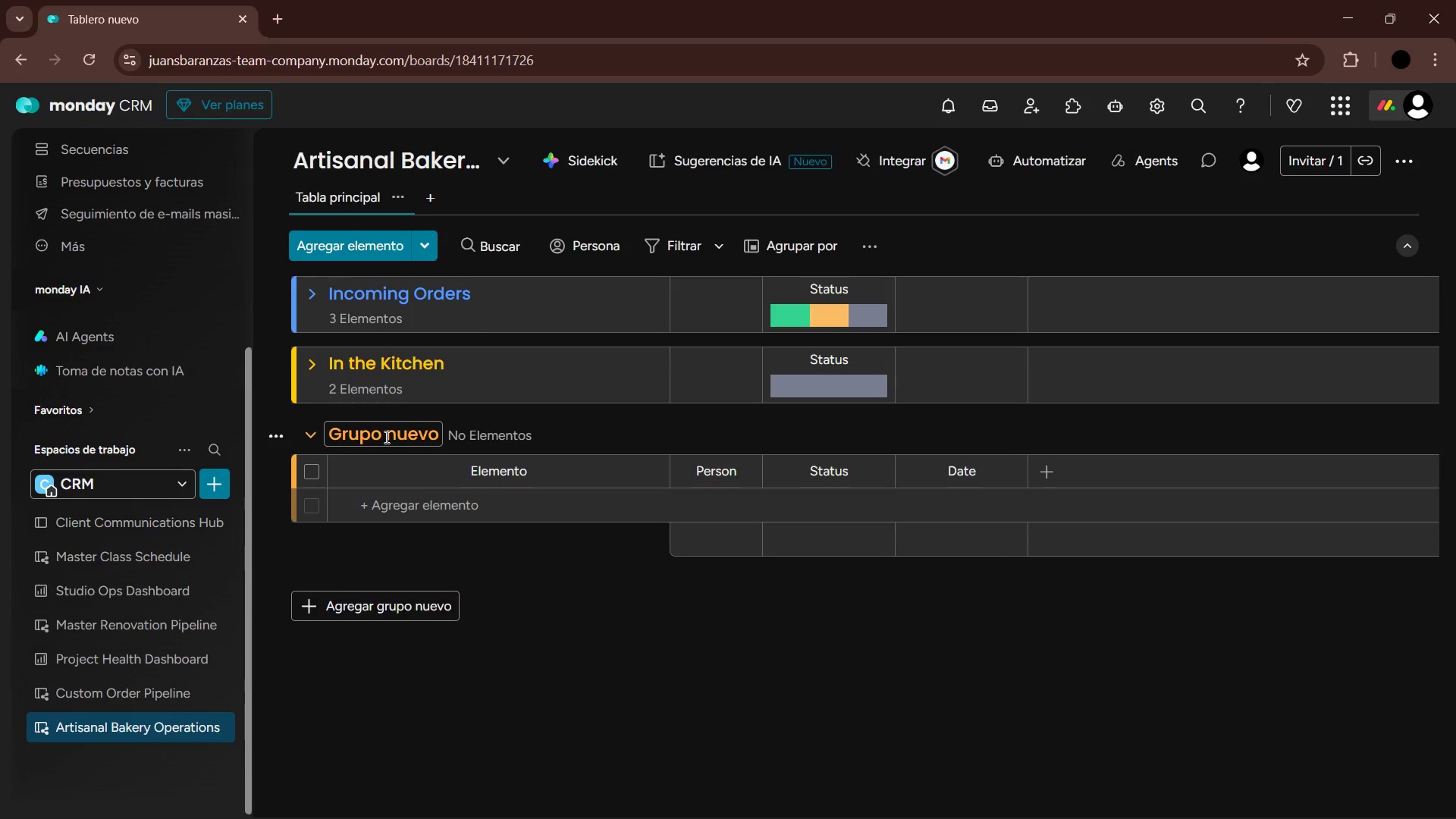 
left_click([431, 438])
 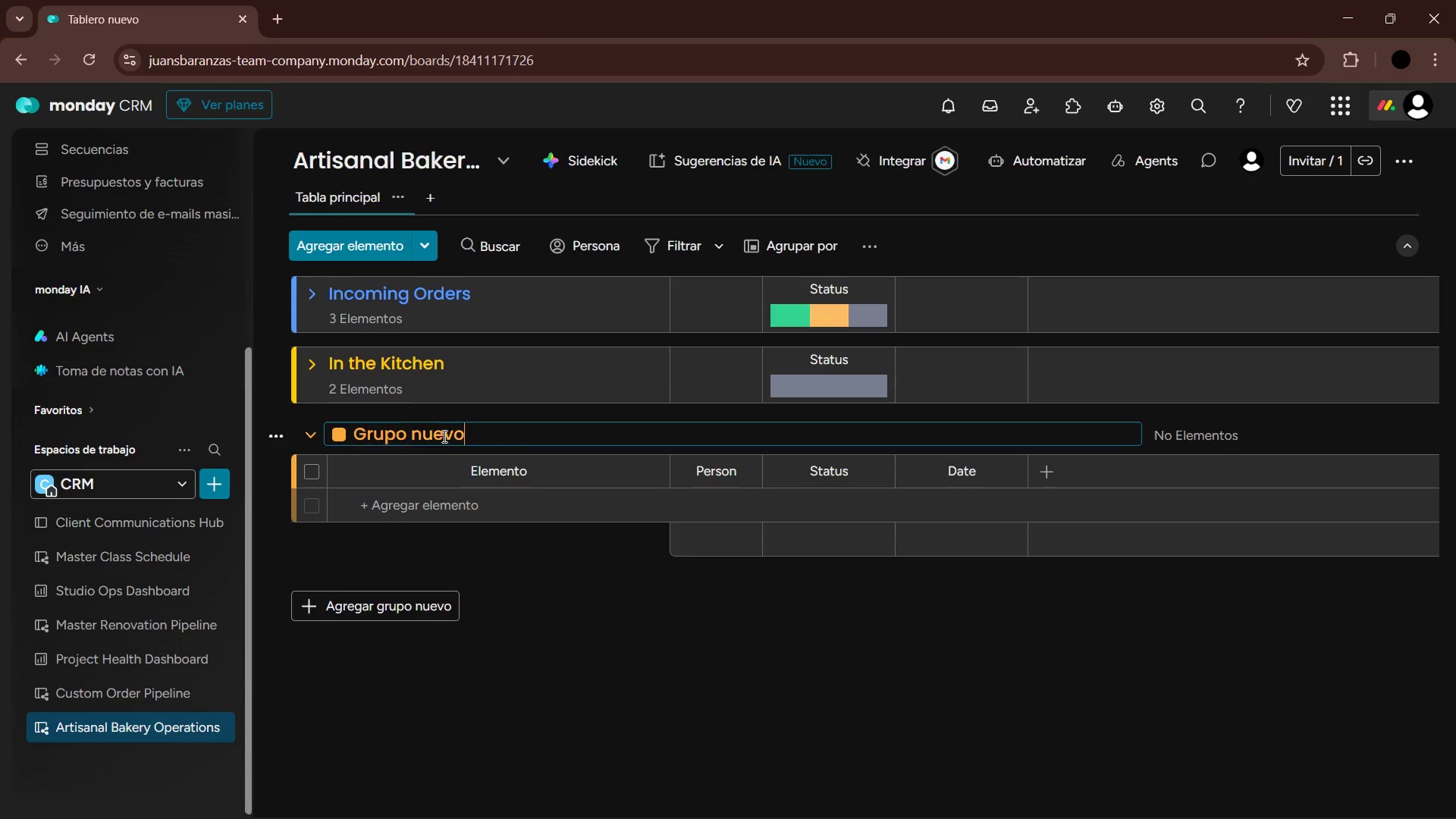 
left_click_drag(start_coordinate=[454, 436], to_coordinate=[460, 436])
 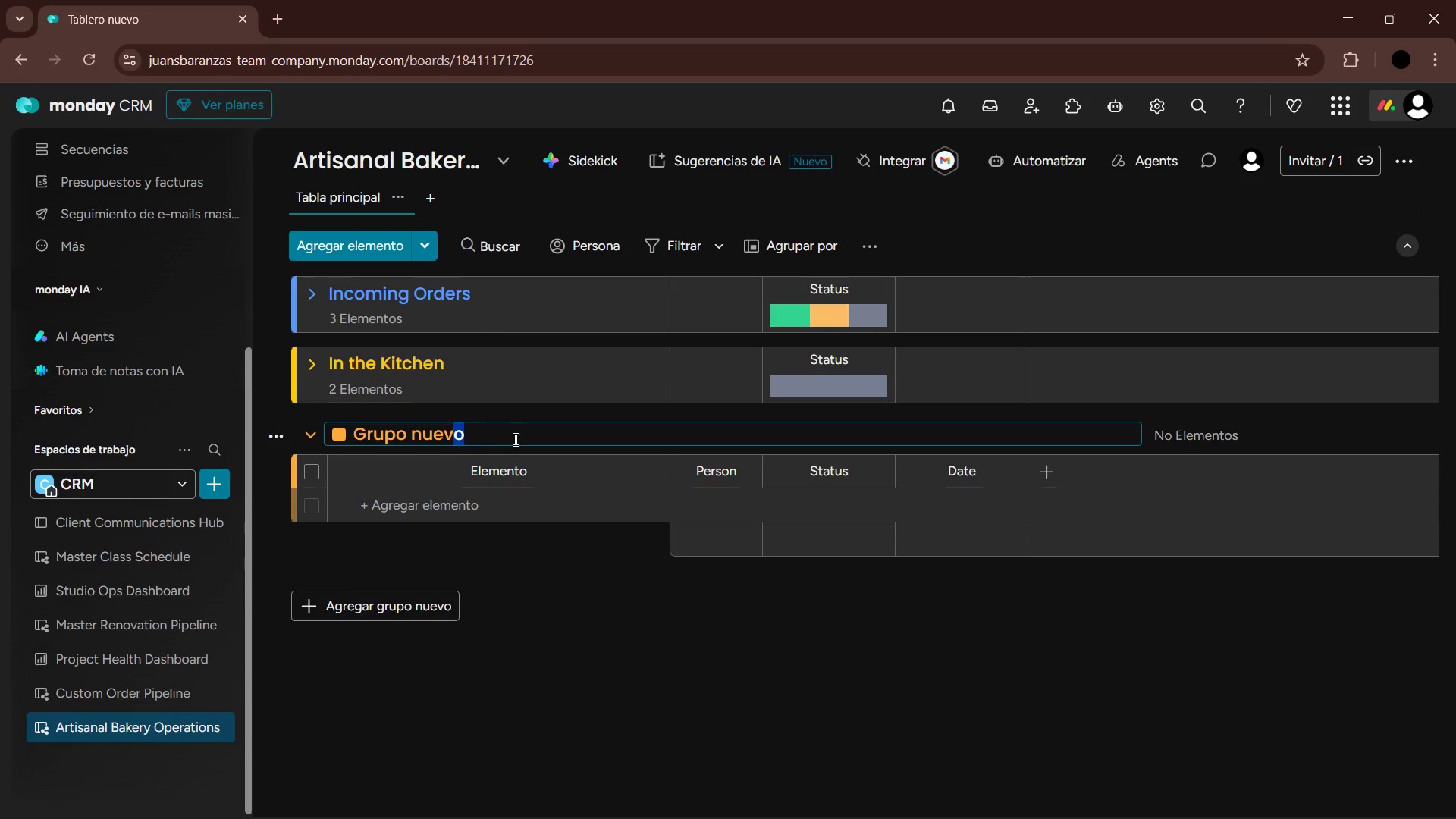 
left_click_drag(start_coordinate=[522, 439], to_coordinate=[367, 435])
 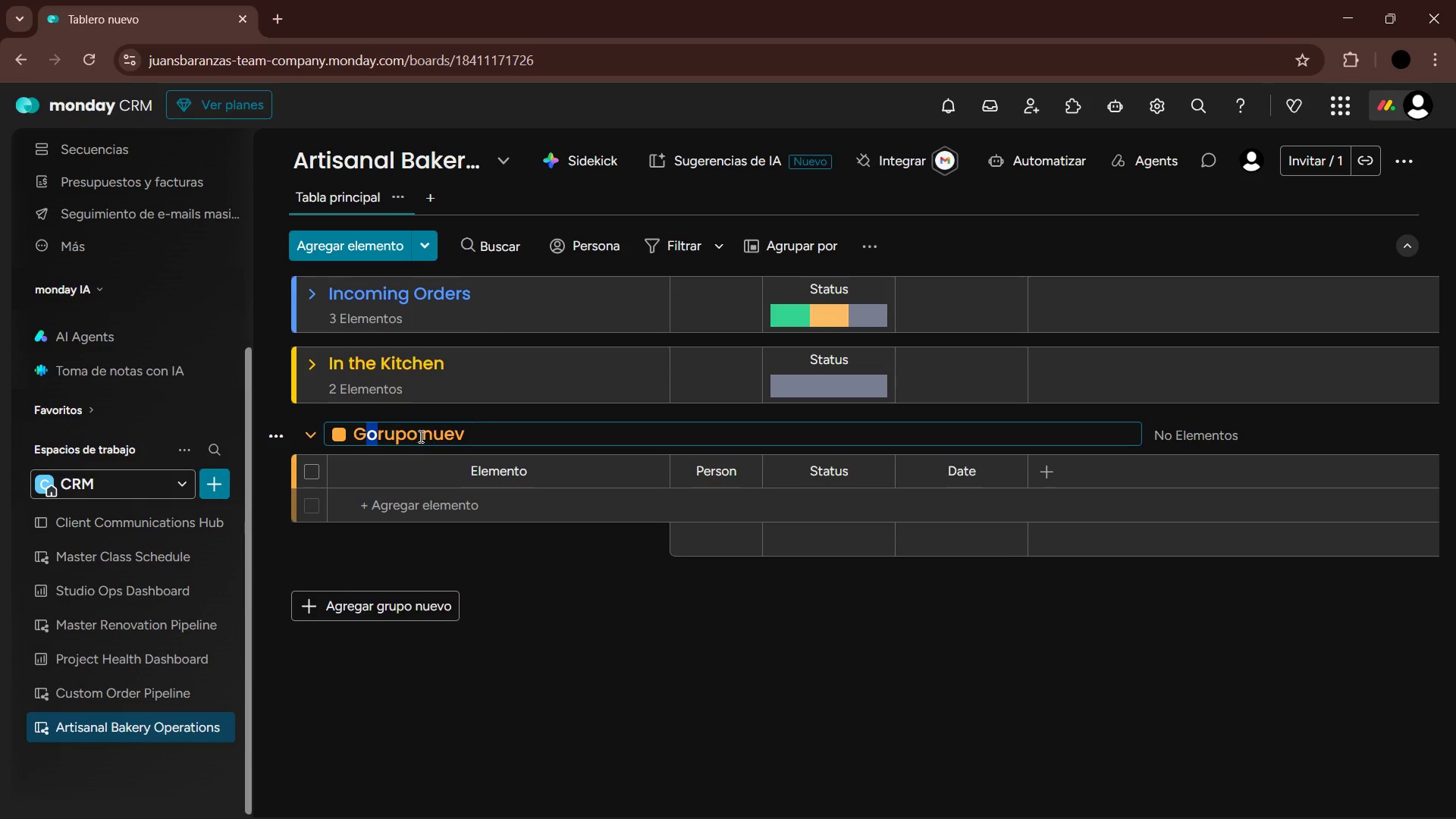 
left_click_drag(start_coordinate=[430, 437], to_coordinate=[434, 437])
 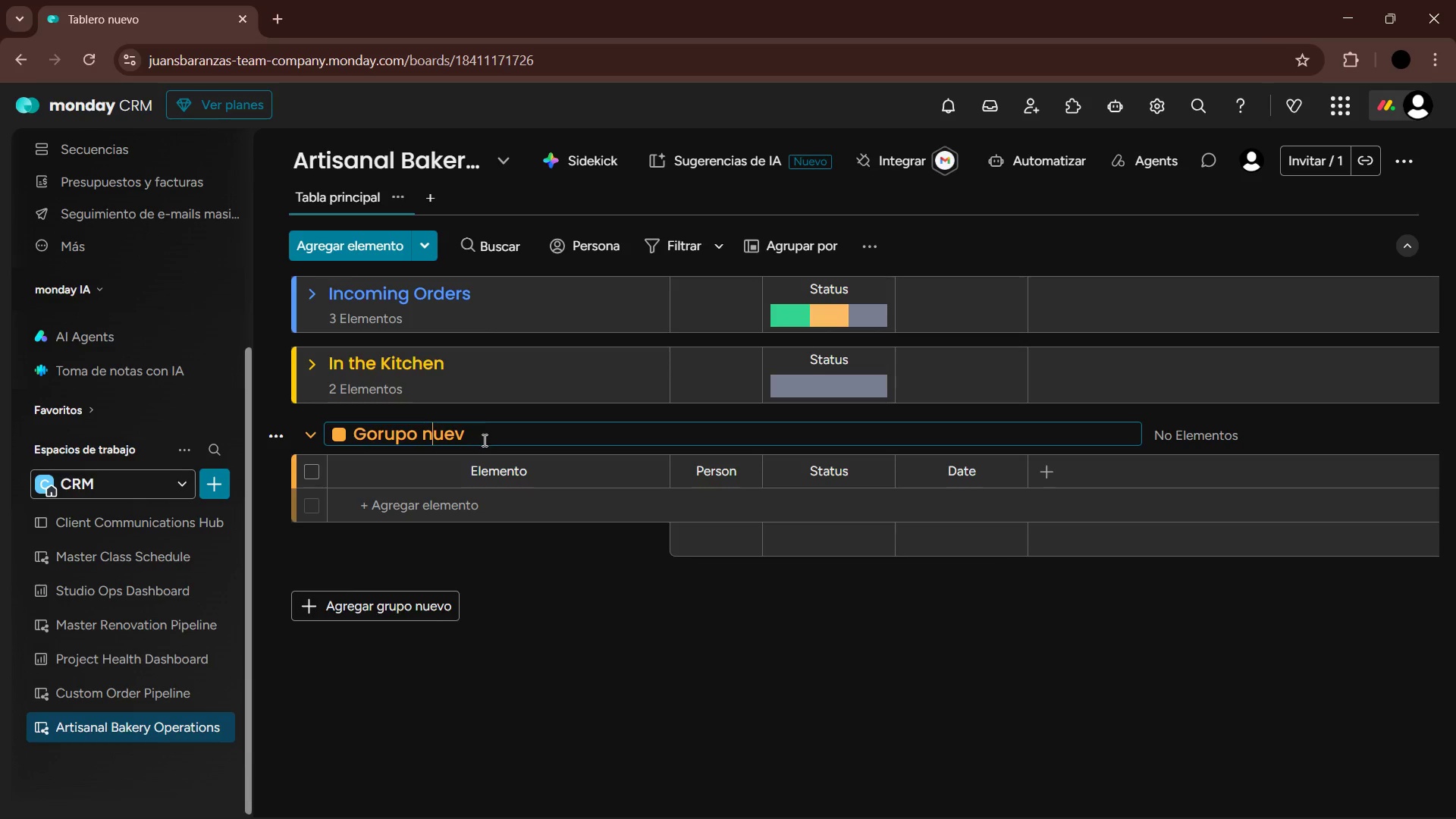 
left_click_drag(start_coordinate=[483, 440], to_coordinate=[342, 419])
 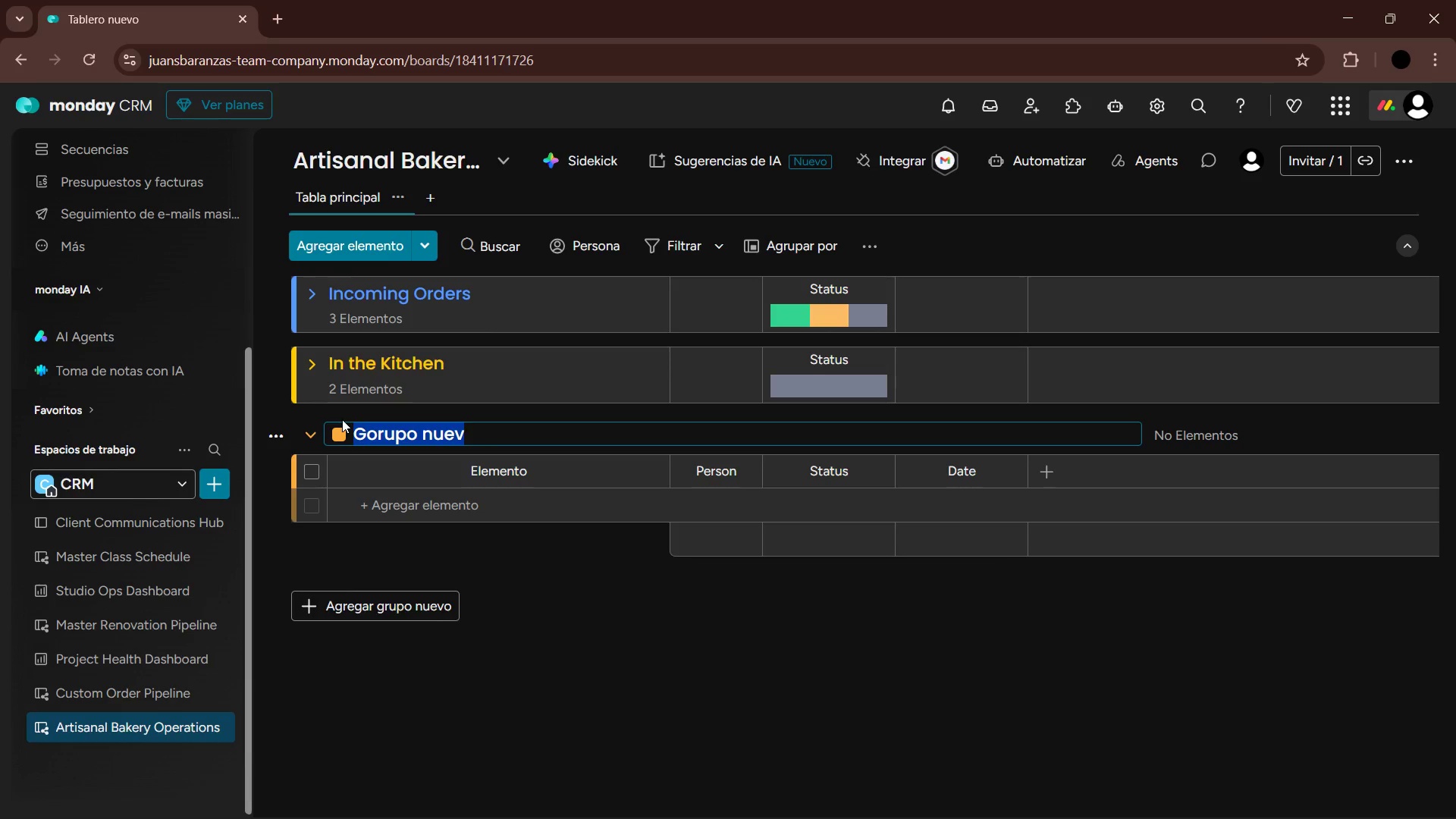 
key(Backspace)
key(Backspace)
key(Backspace)
key(Backspace)
key(Backspace)
key(Backspace)
key(Backspace)
key(Backspace)
key(Backspace)
key(Backspace)
type(Ready for pickuo)
key(Backspace)
type(p&Delivery)
 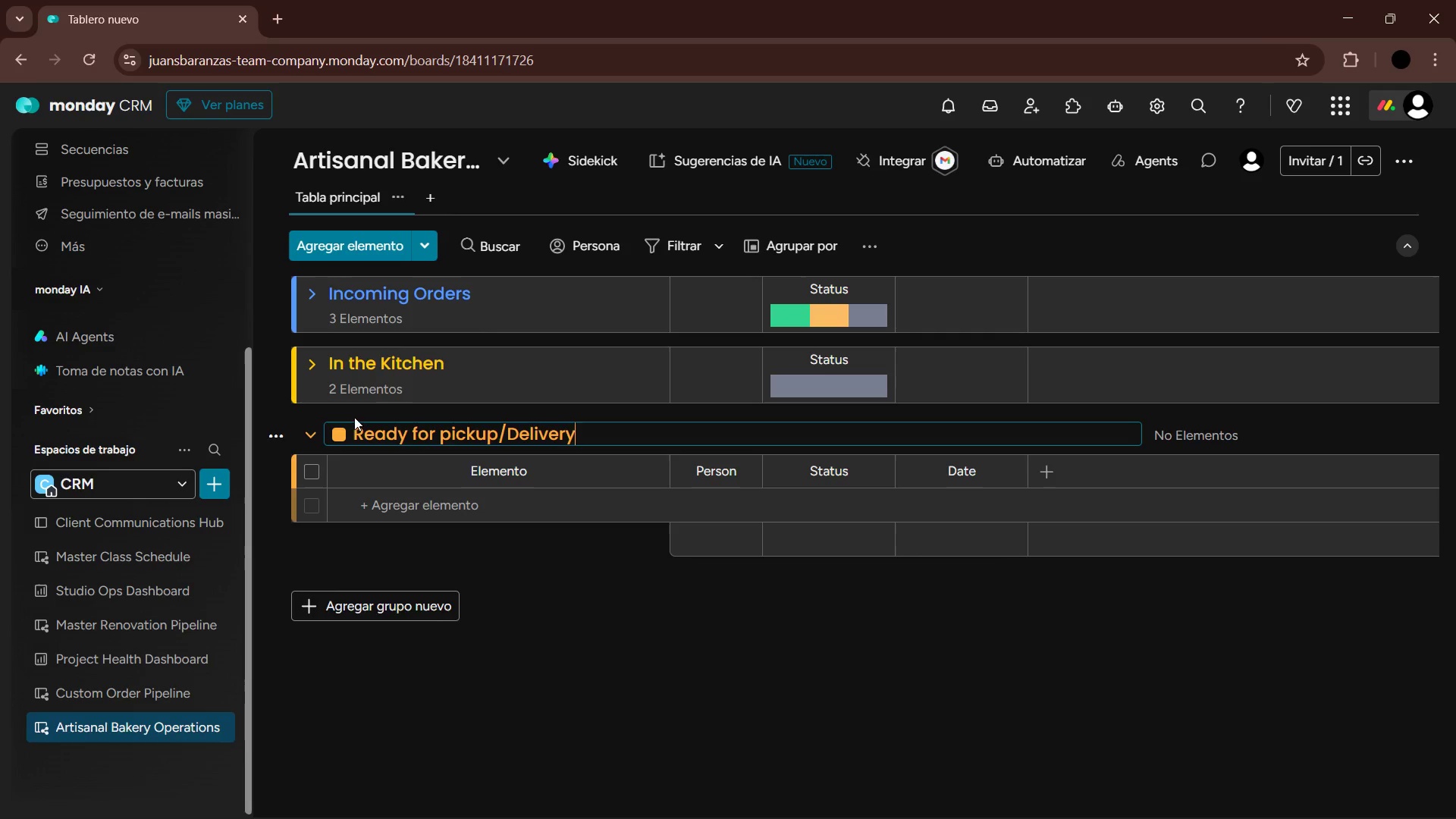 
left_click([349, 428])
 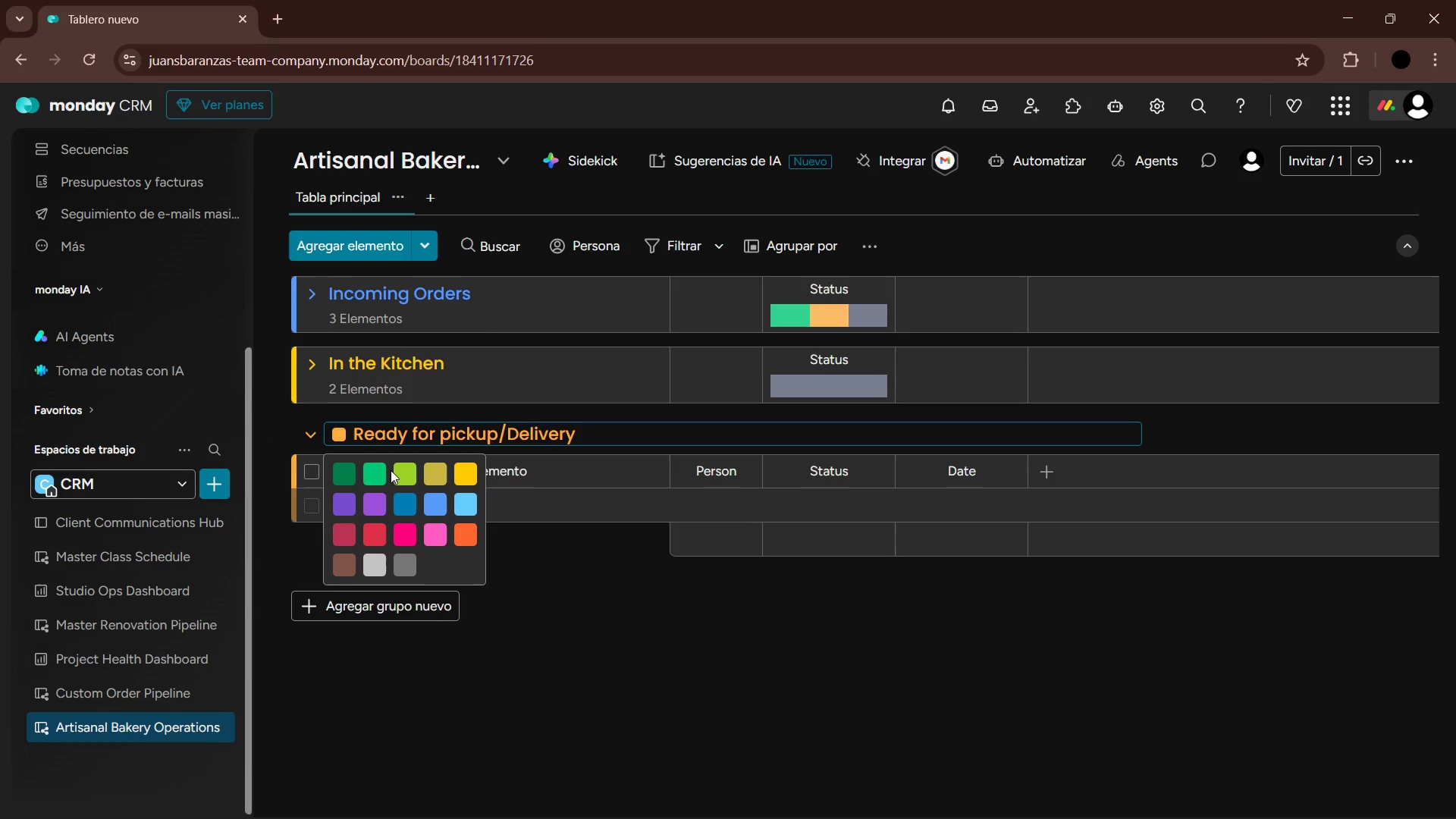 
left_click([403, 477])
 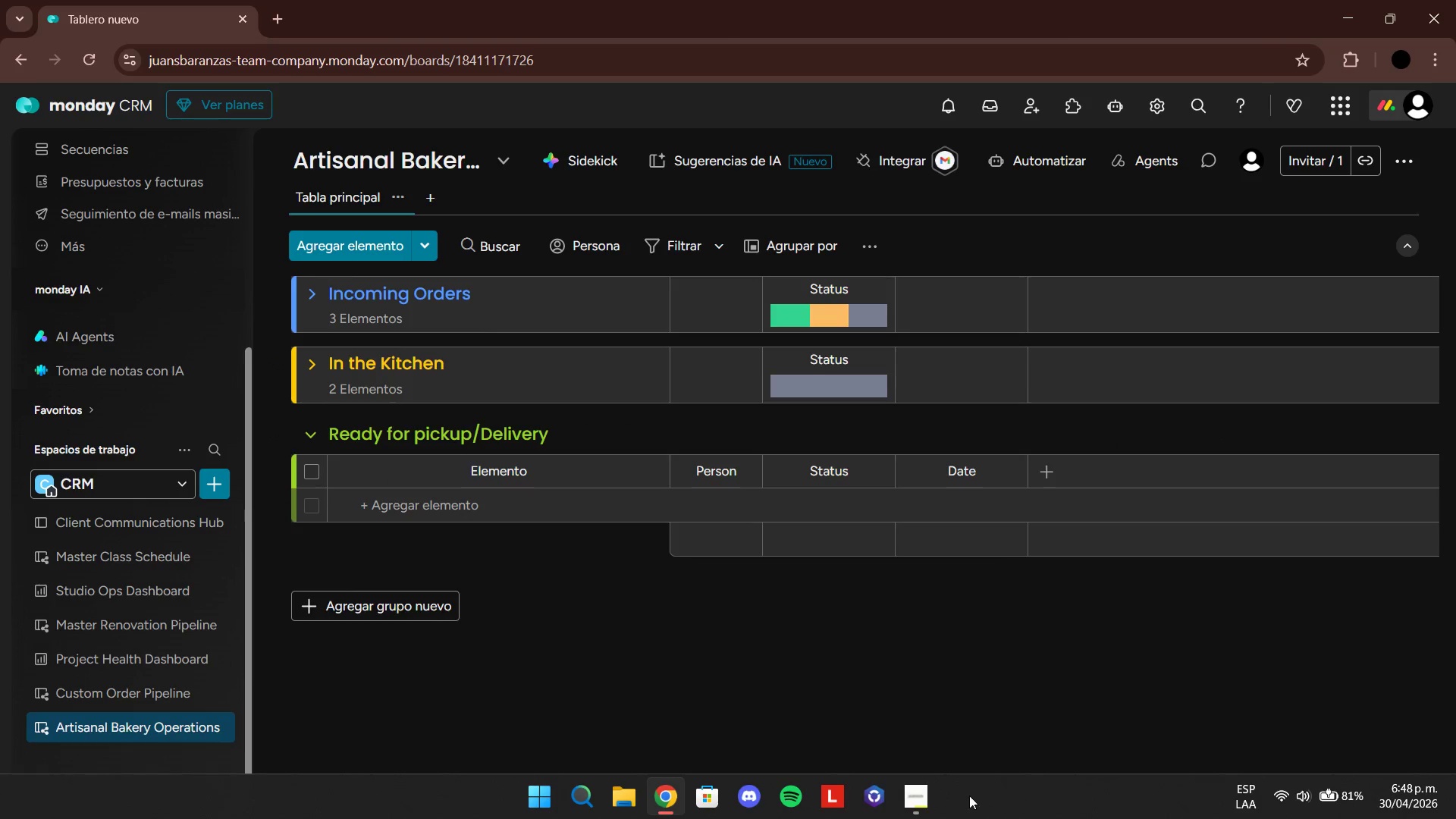 
left_click([916, 793])